 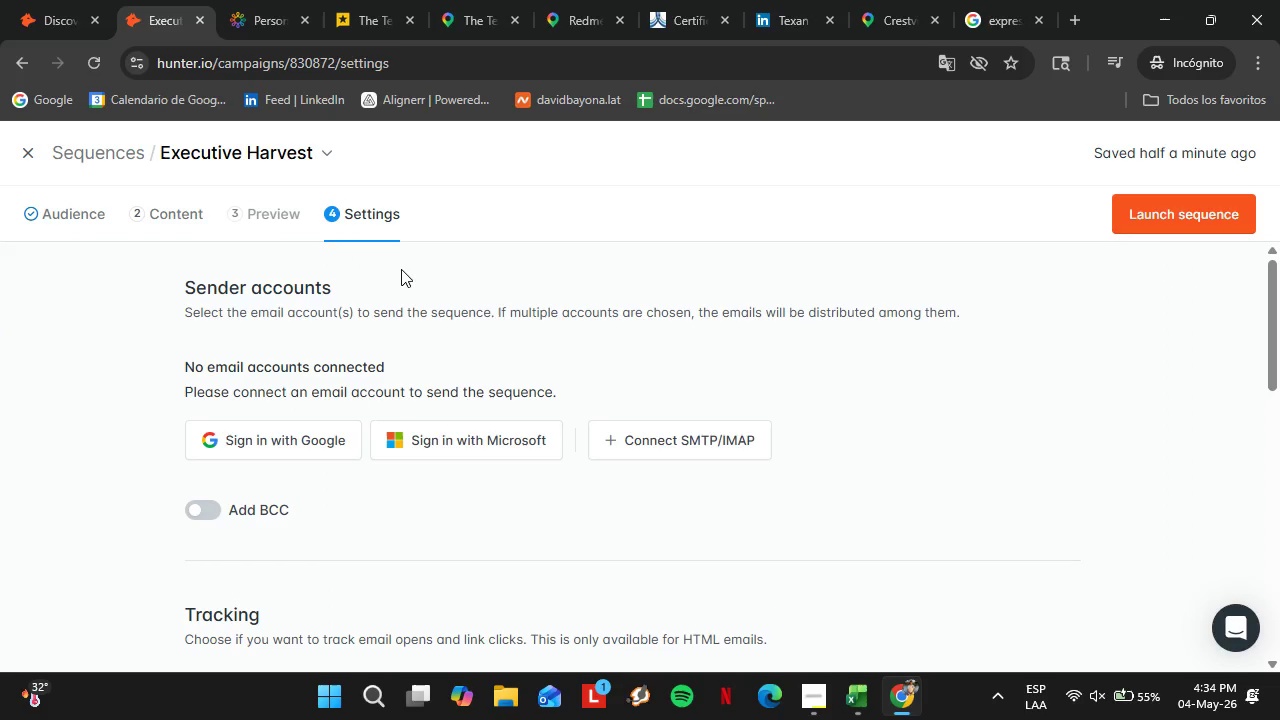 
scroll: coordinate [345, 475], scroll_direction: down, amount: 6.0
 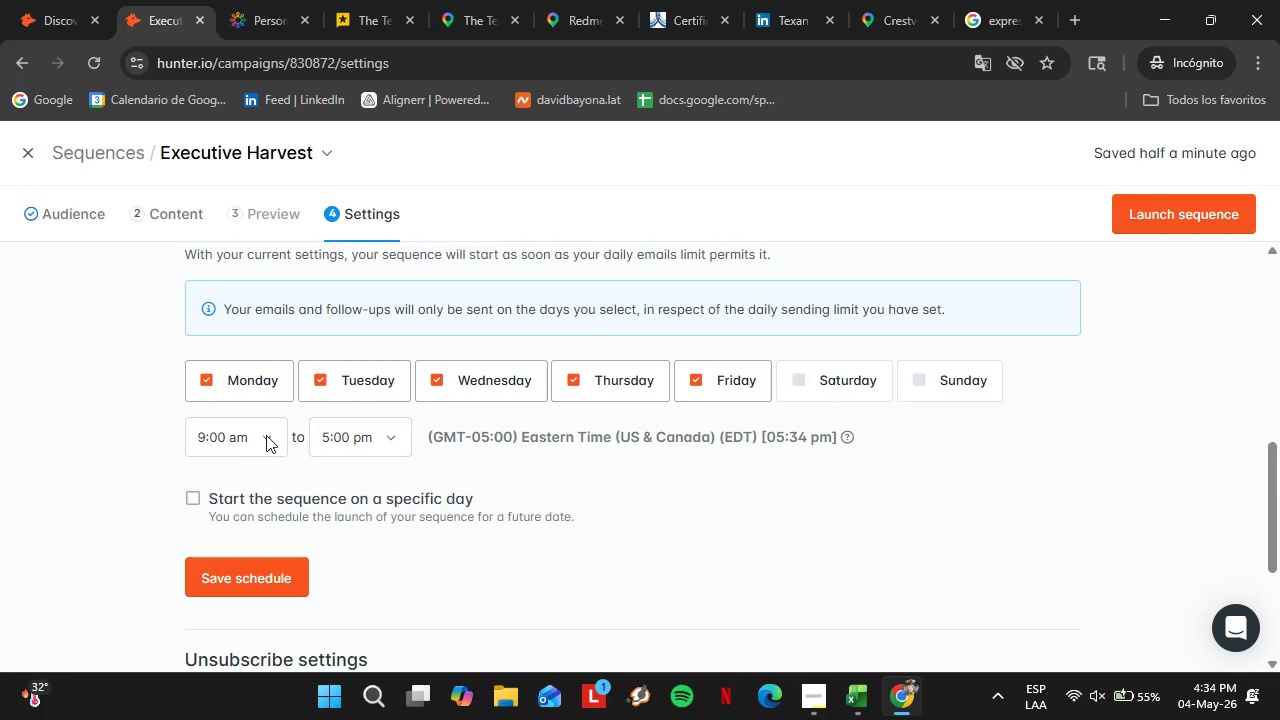 
left_click([269, 435])
 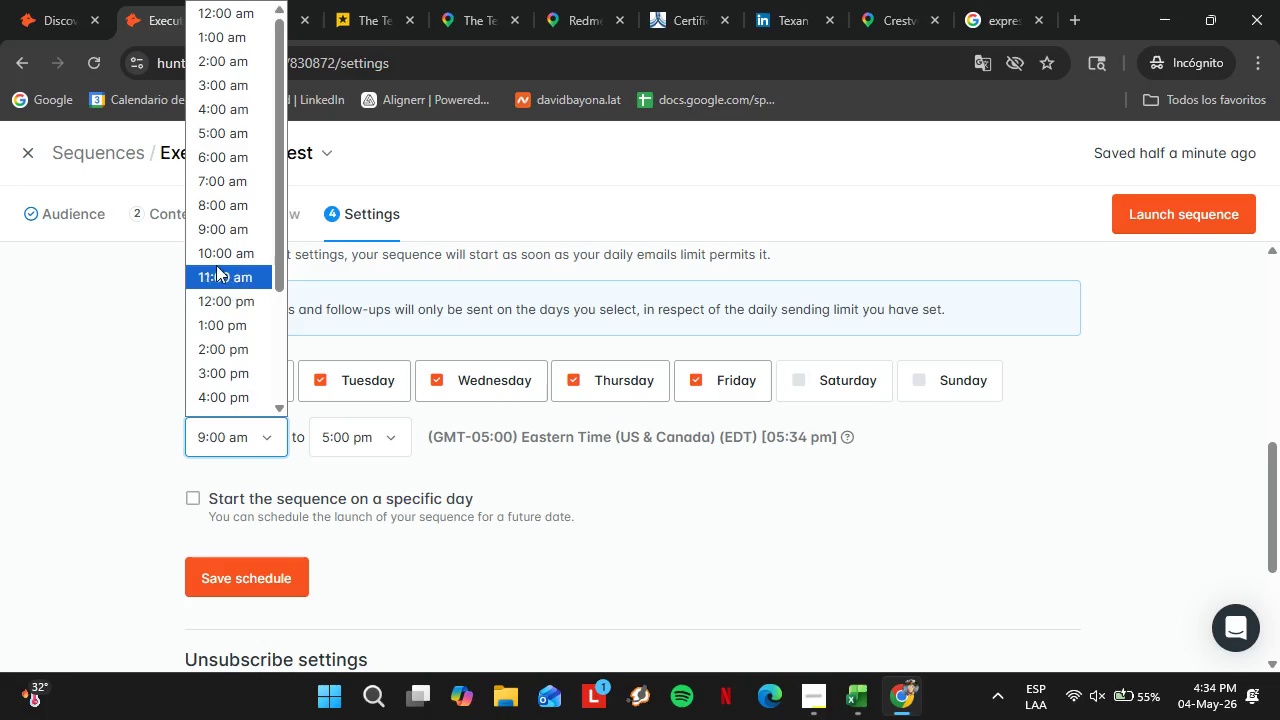 
left_click([213, 262])
 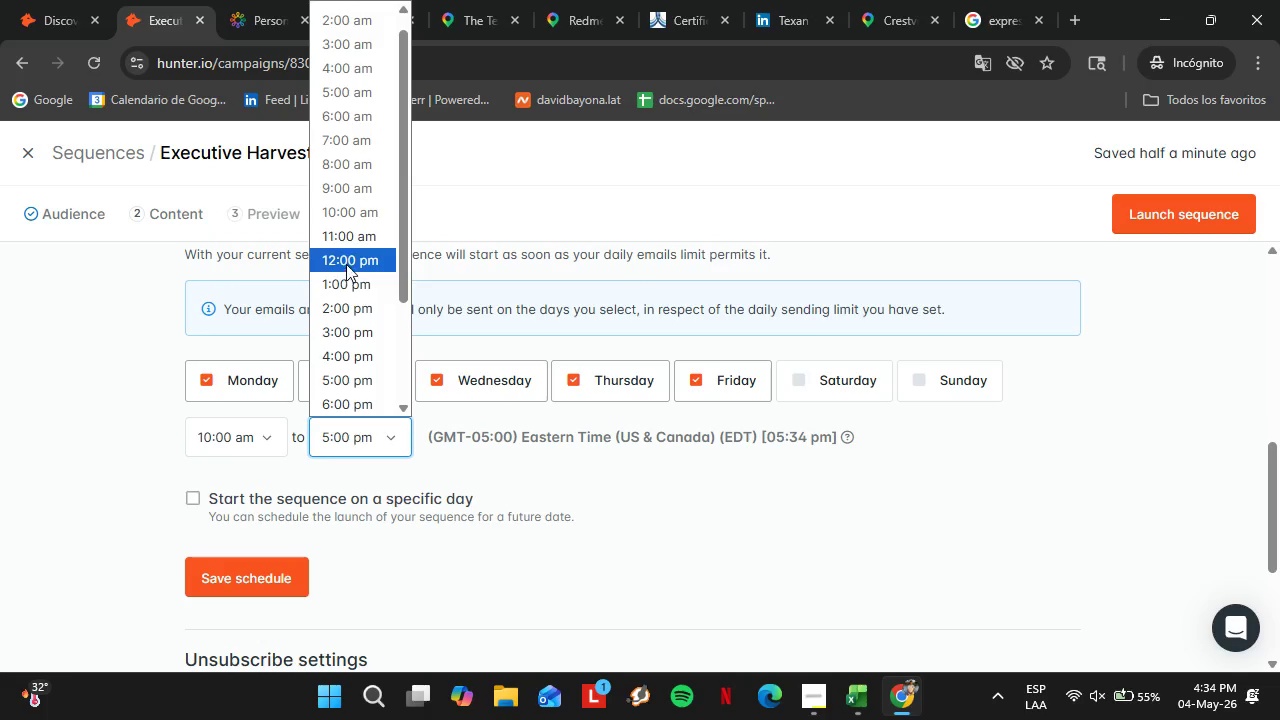 
left_click([348, 245])
 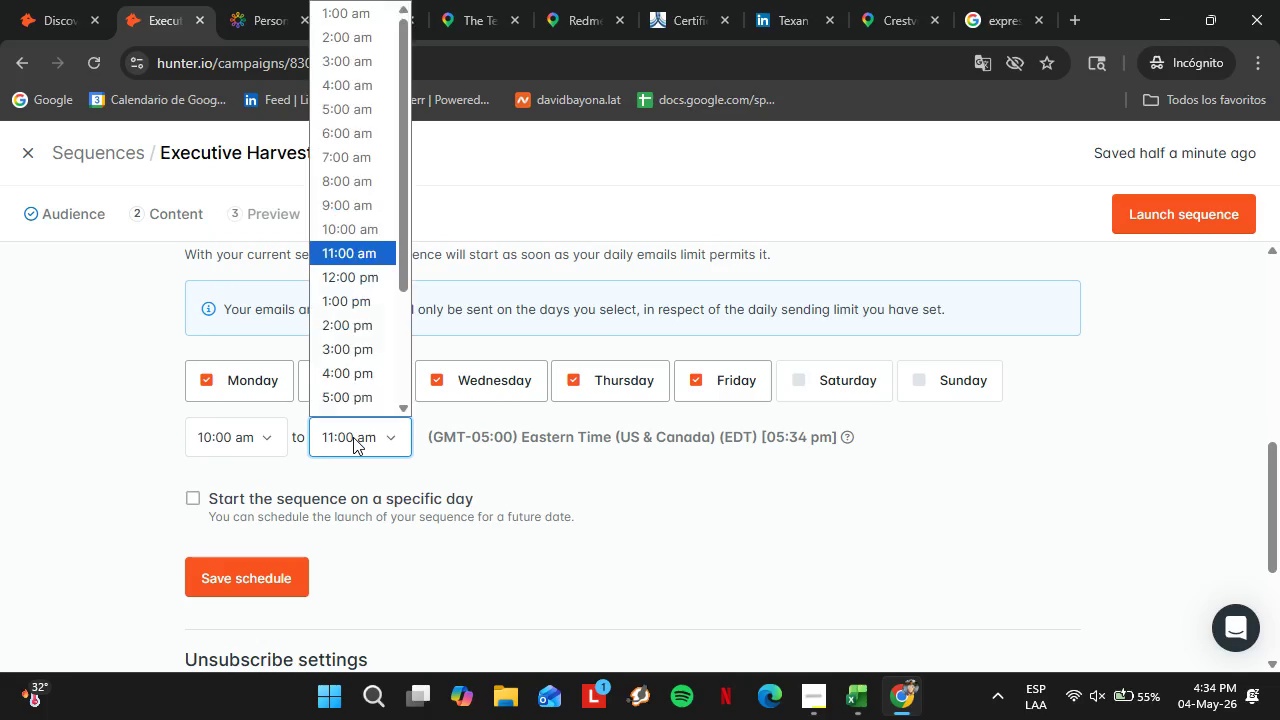 
double_click([353, 437])
 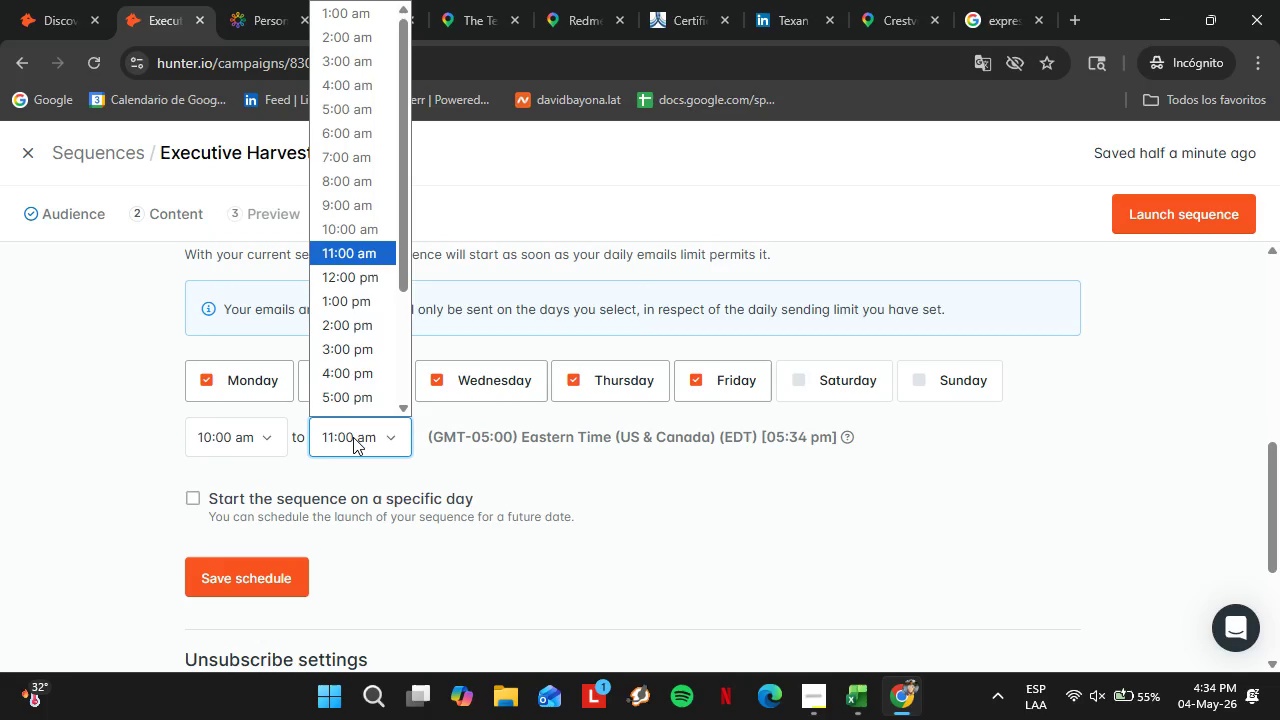 
triple_click([353, 437])
 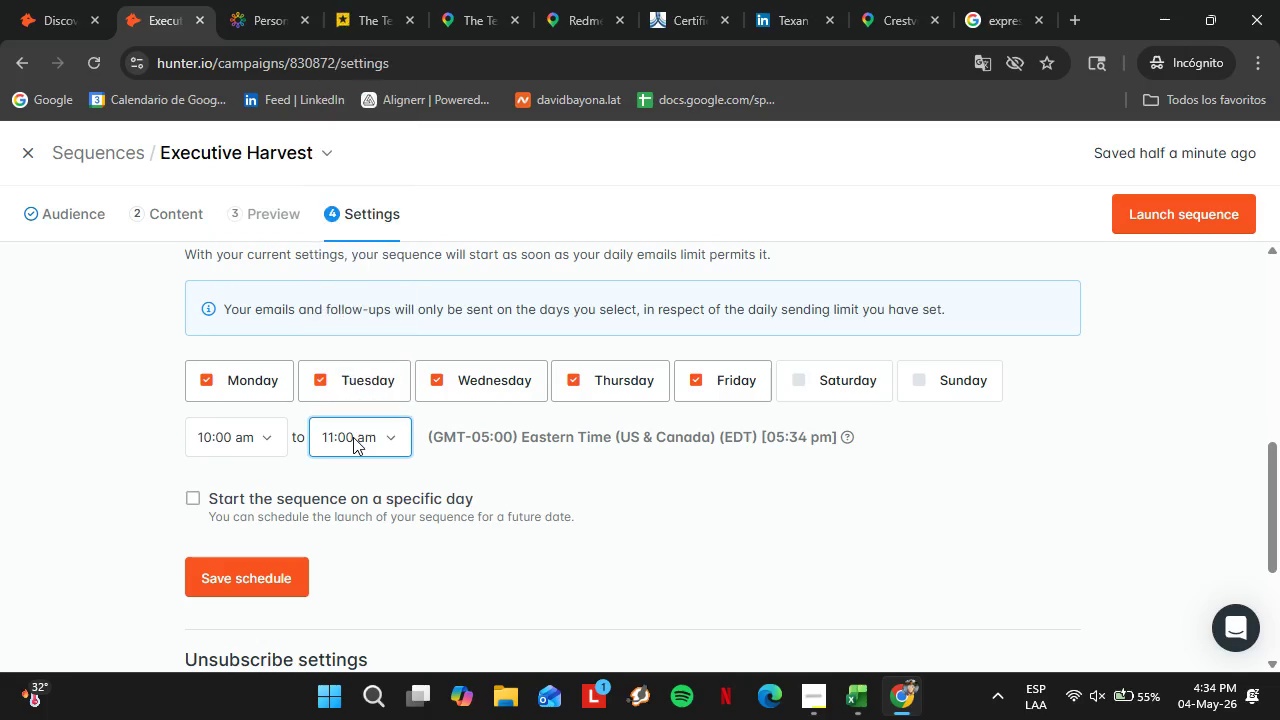 
triple_click([353, 437])
 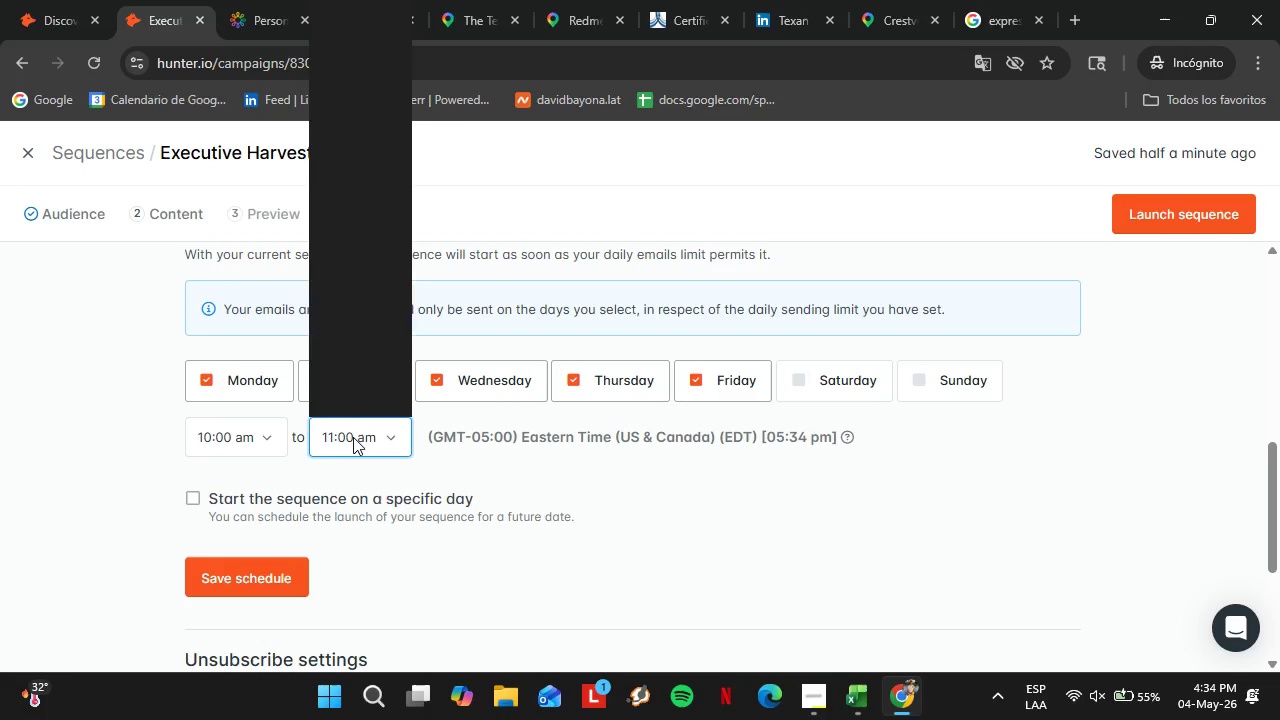 
triple_click([353, 437])
 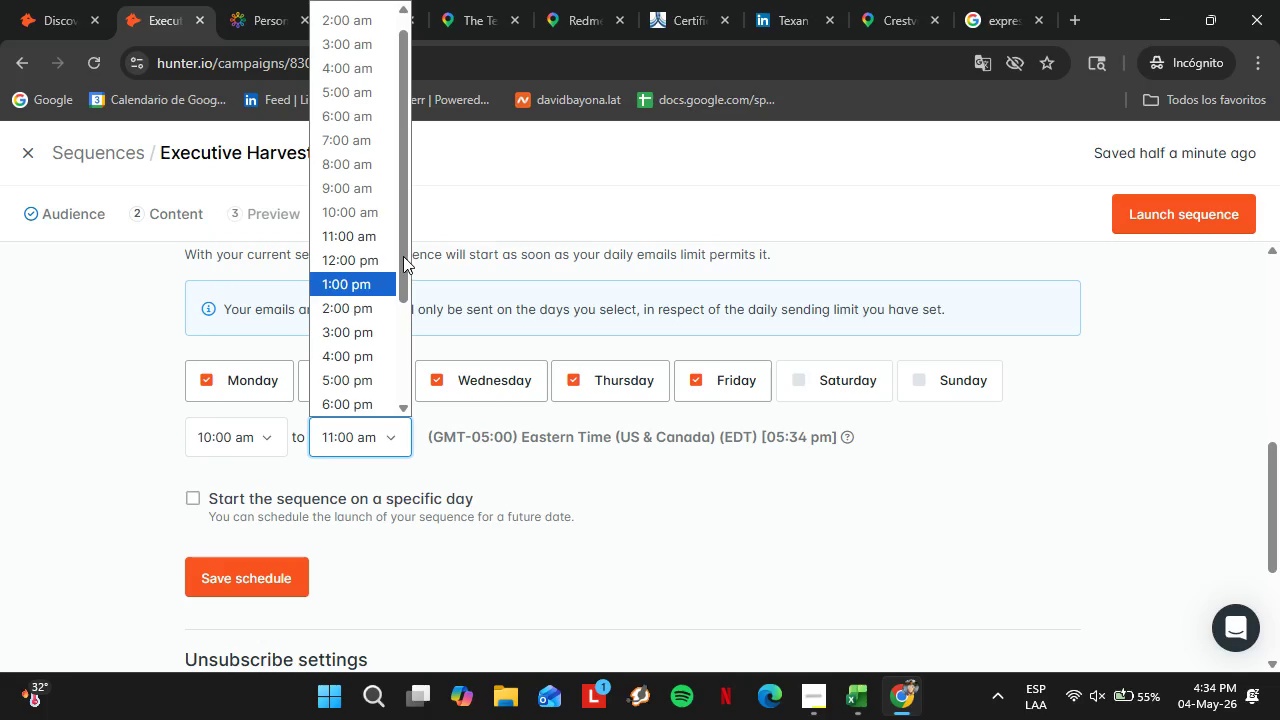 
left_click_drag(start_coordinate=[403, 256], to_coordinate=[417, 118])
 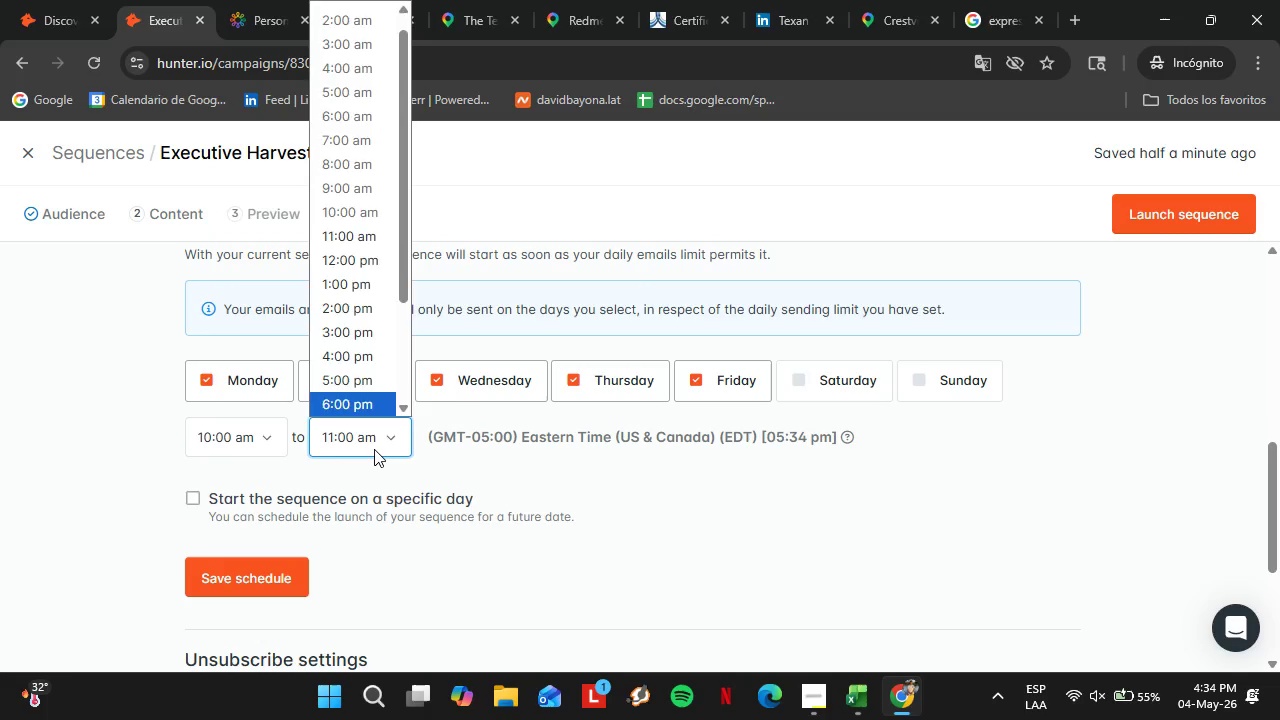 
left_click_drag(start_coordinate=[374, 448], to_coordinate=[358, 447])
 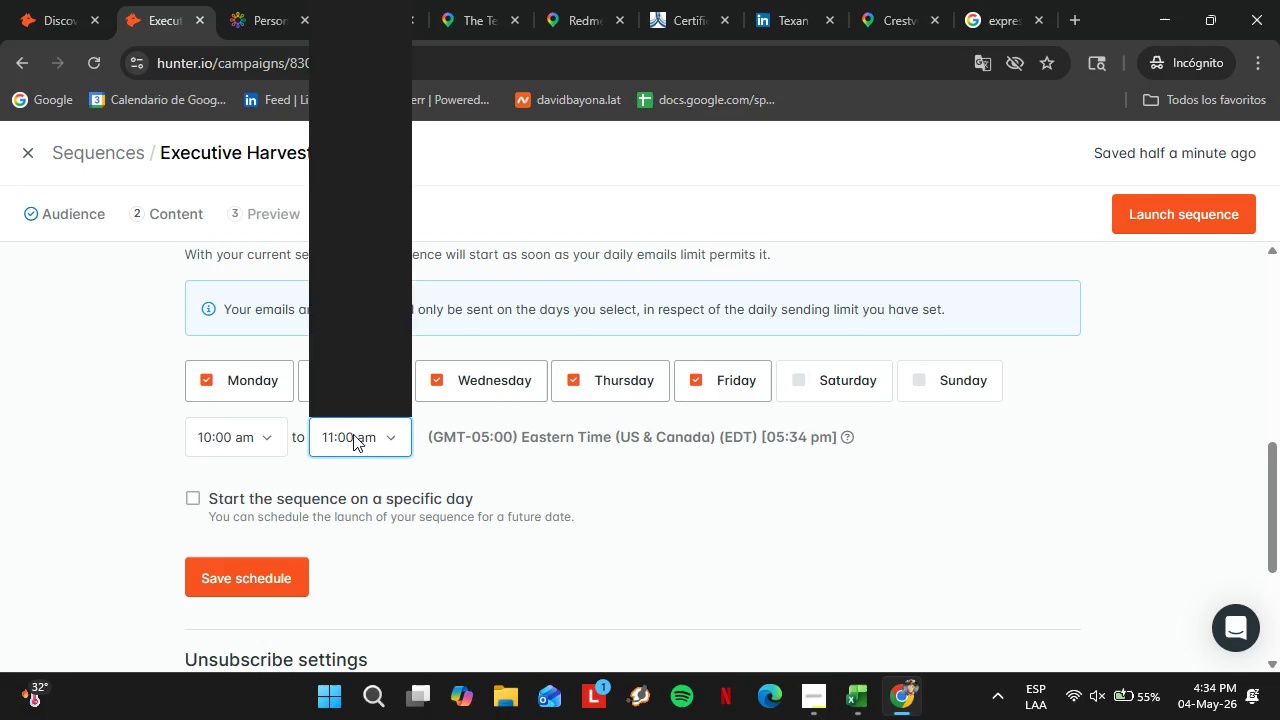 
left_click_drag(start_coordinate=[353, 434], to_coordinate=[346, 435])
 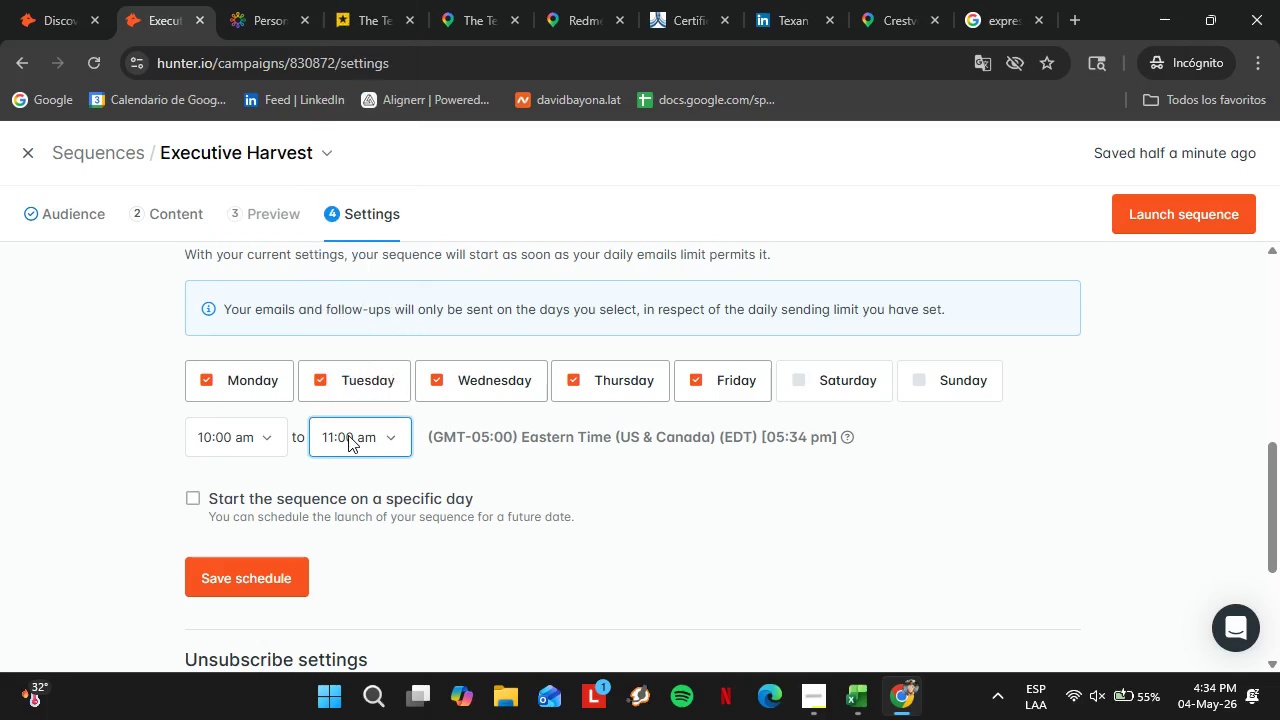 
left_click([348, 435])
 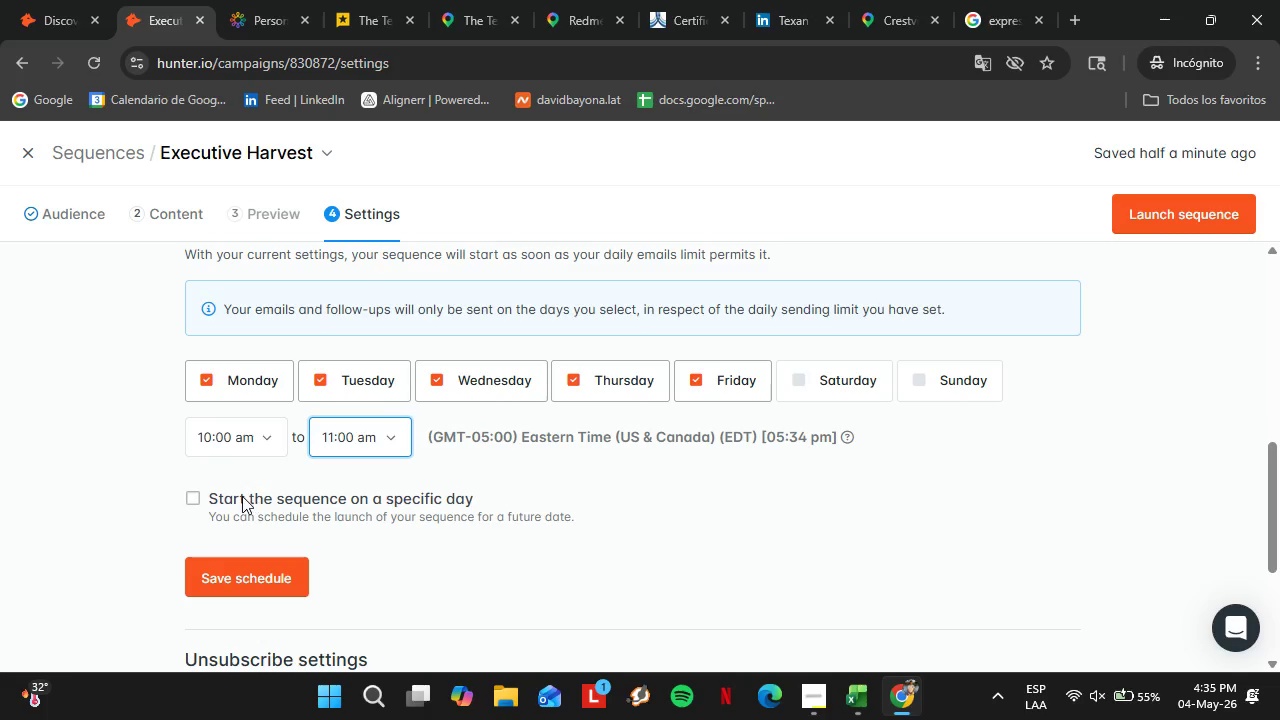 
wait(27.17)
 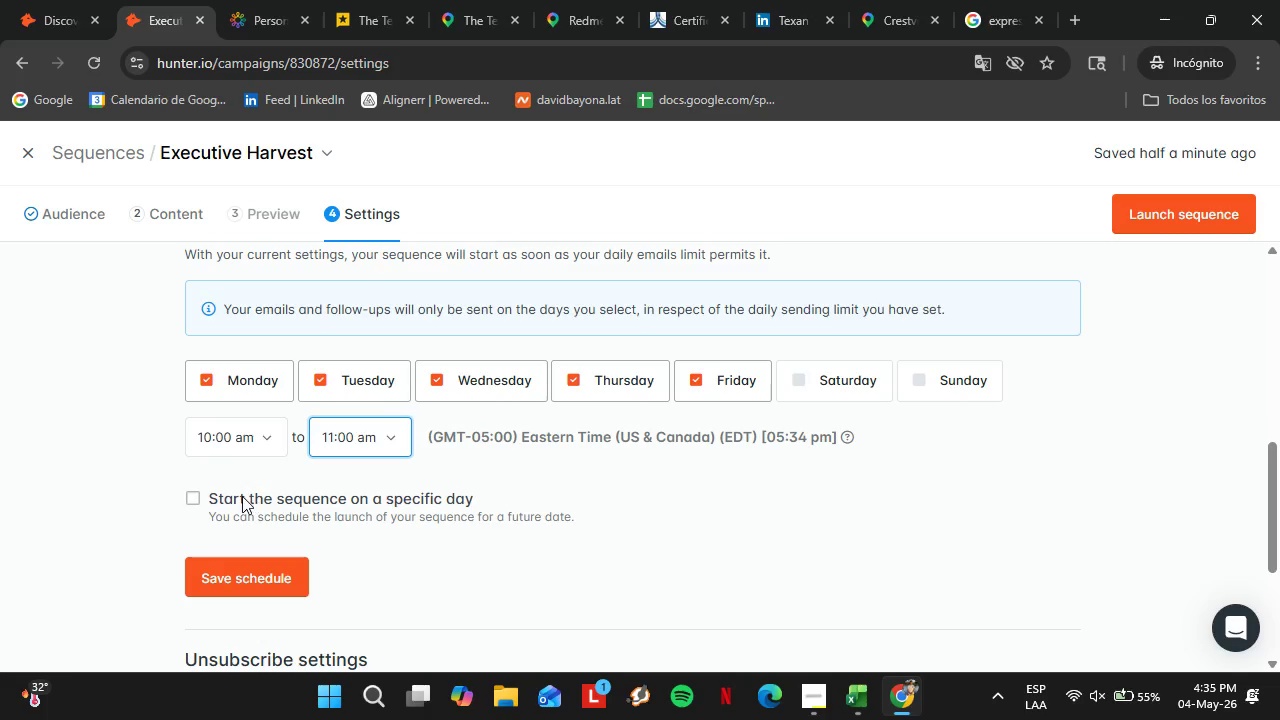 
mouse_move([47, 662])
 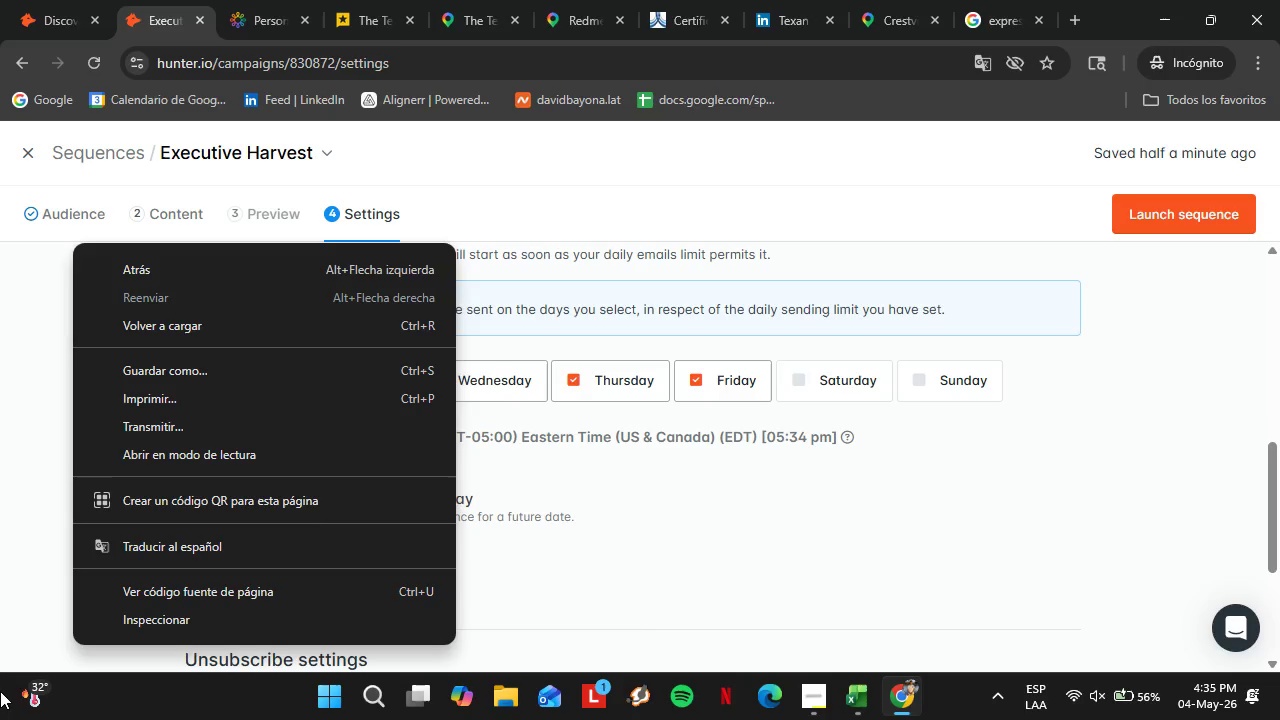 
wait(9.67)
 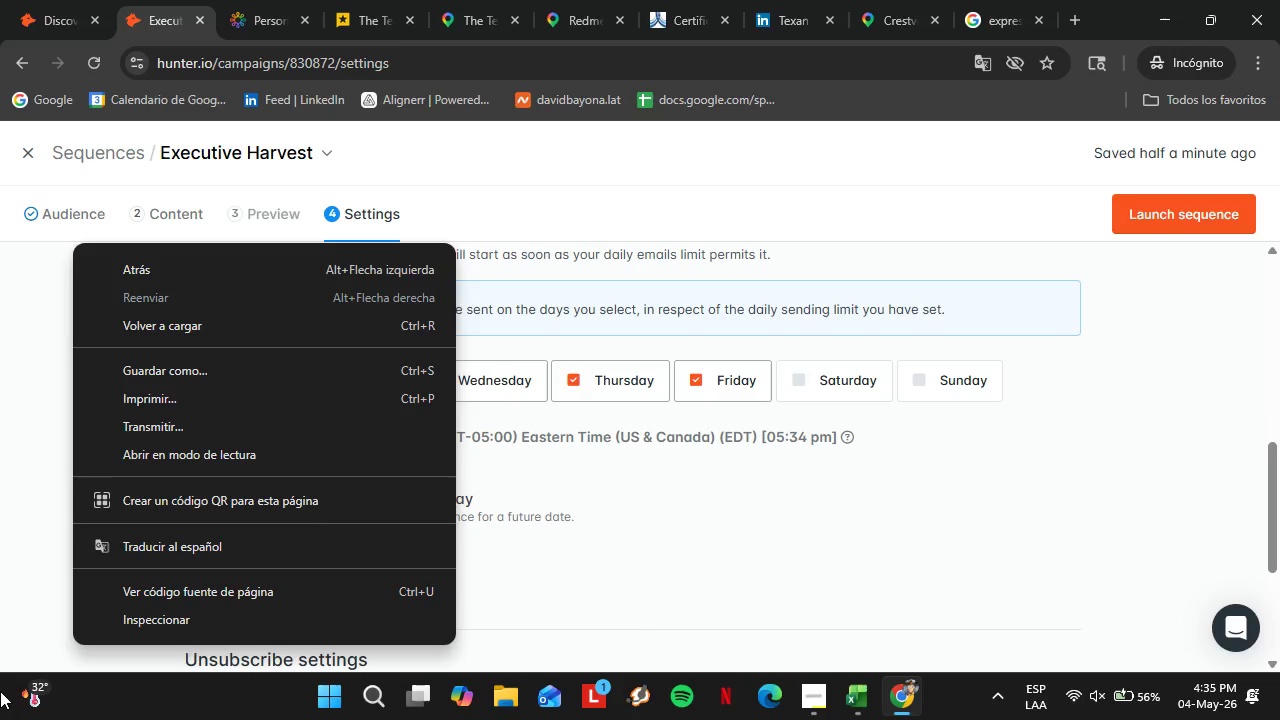 
left_click([61, 317])
 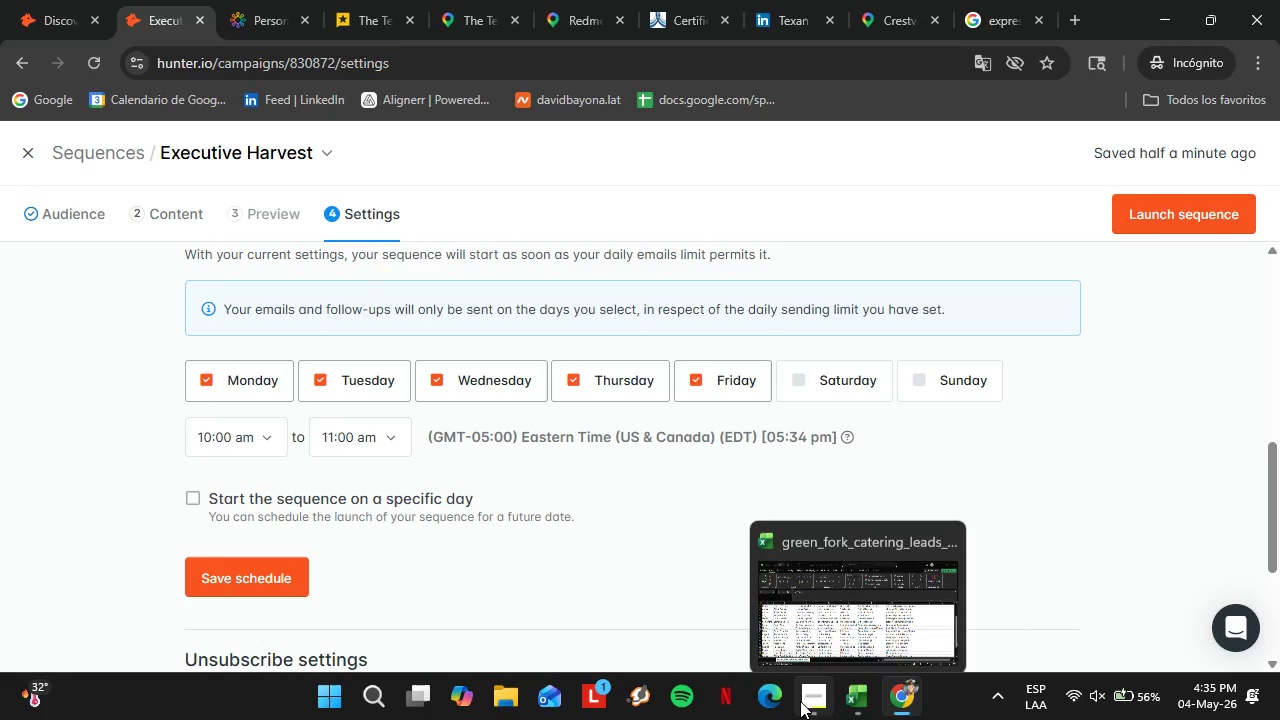 
left_click([815, 704])